 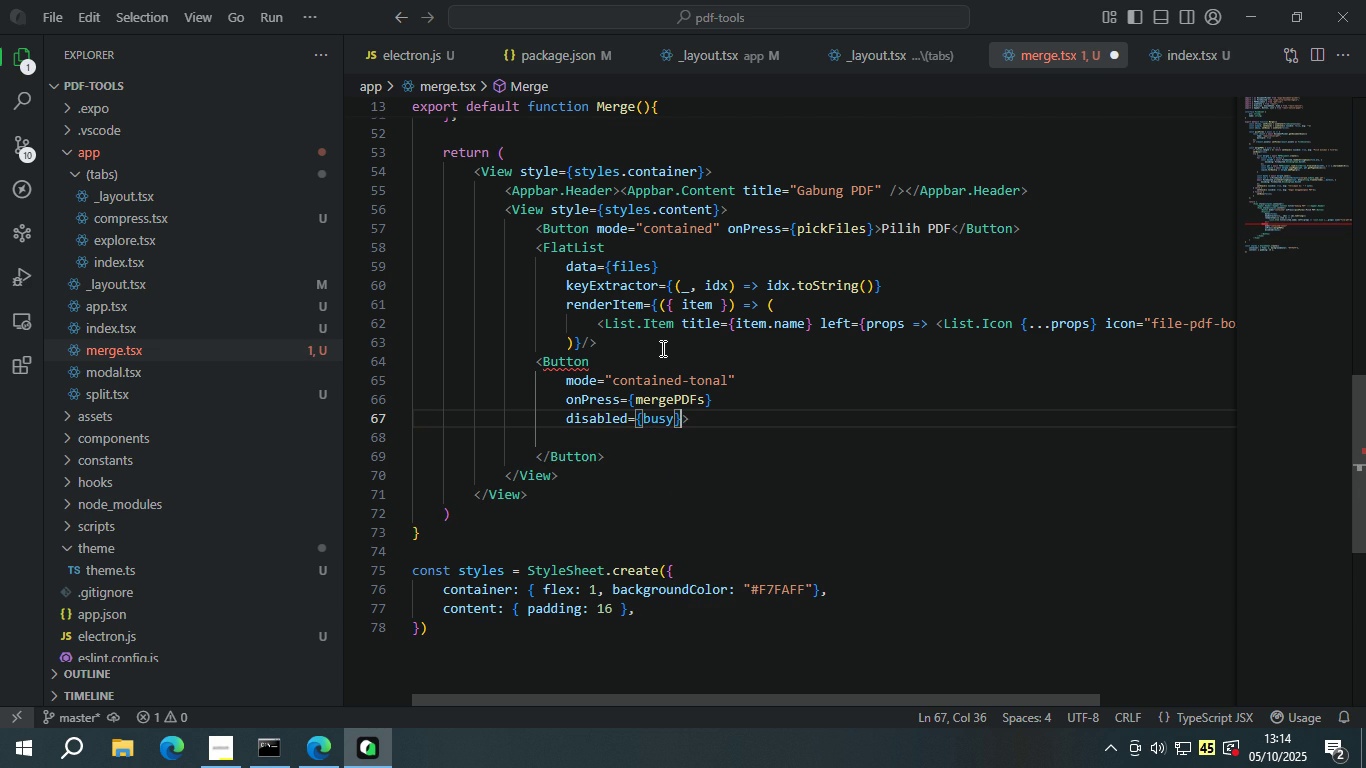 
key(Enter)
 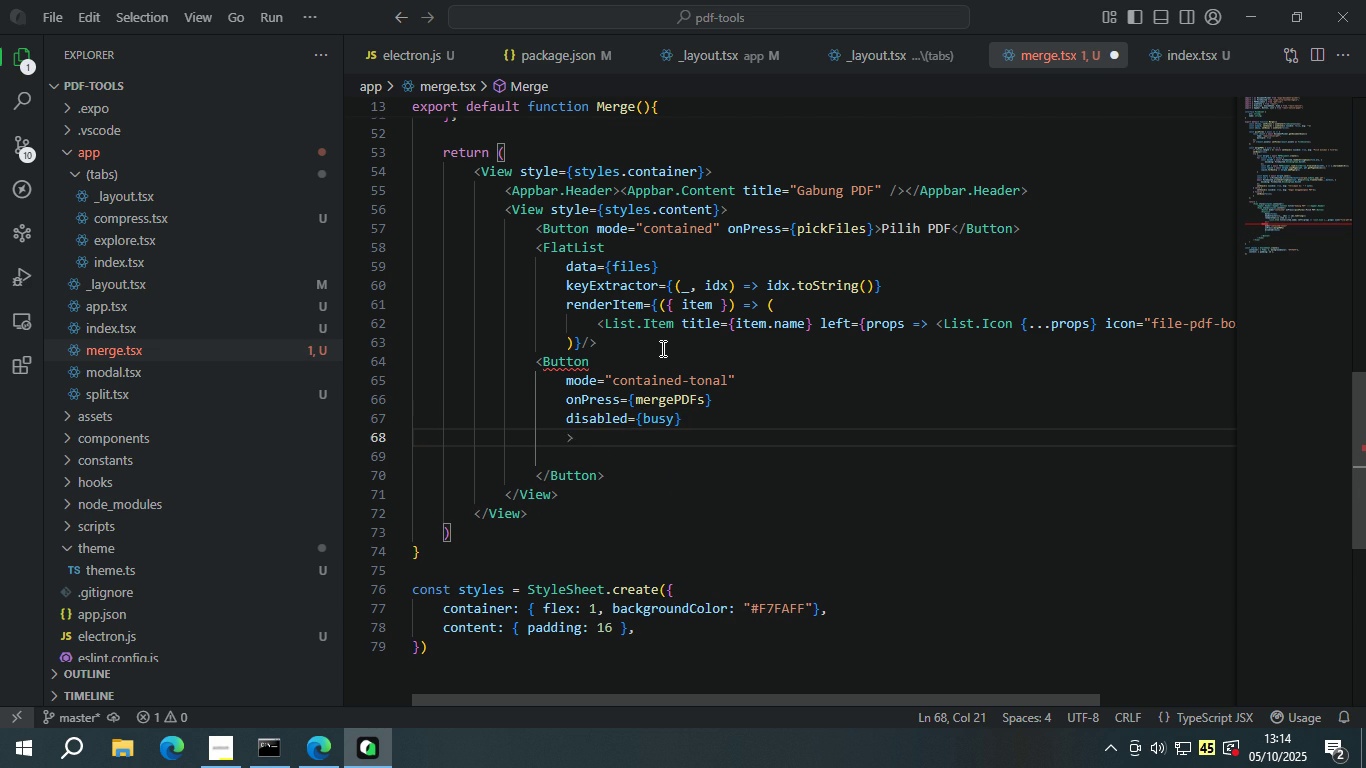 
type(sty)
 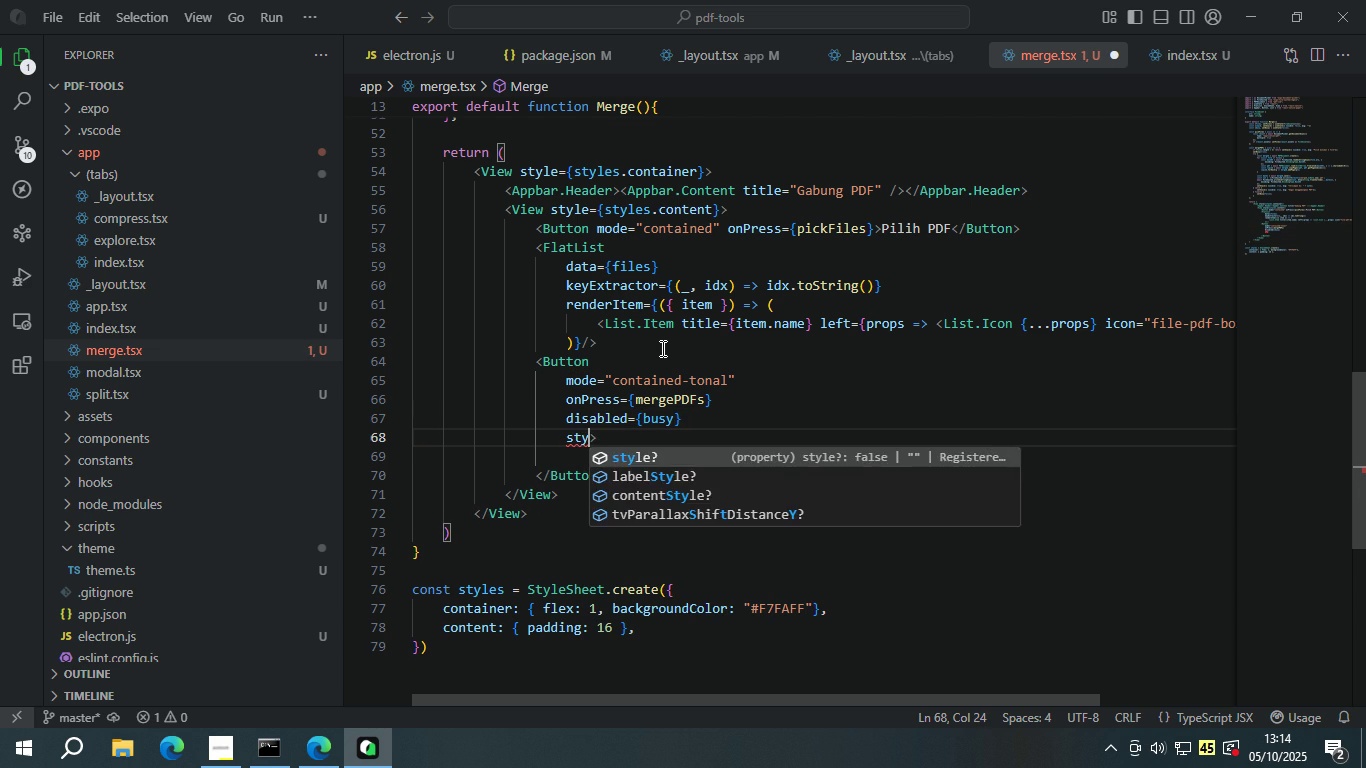 
key(Enter)
 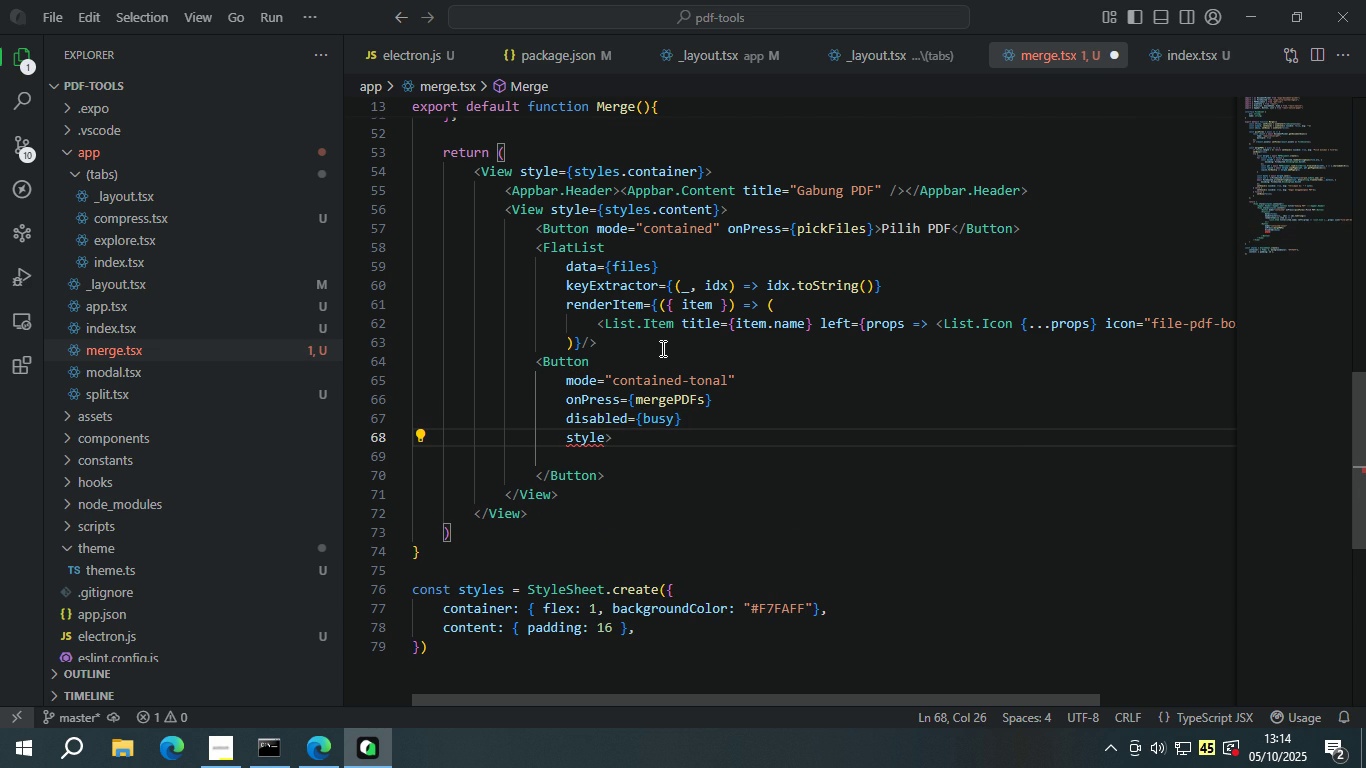 
type(= {{ mar)